 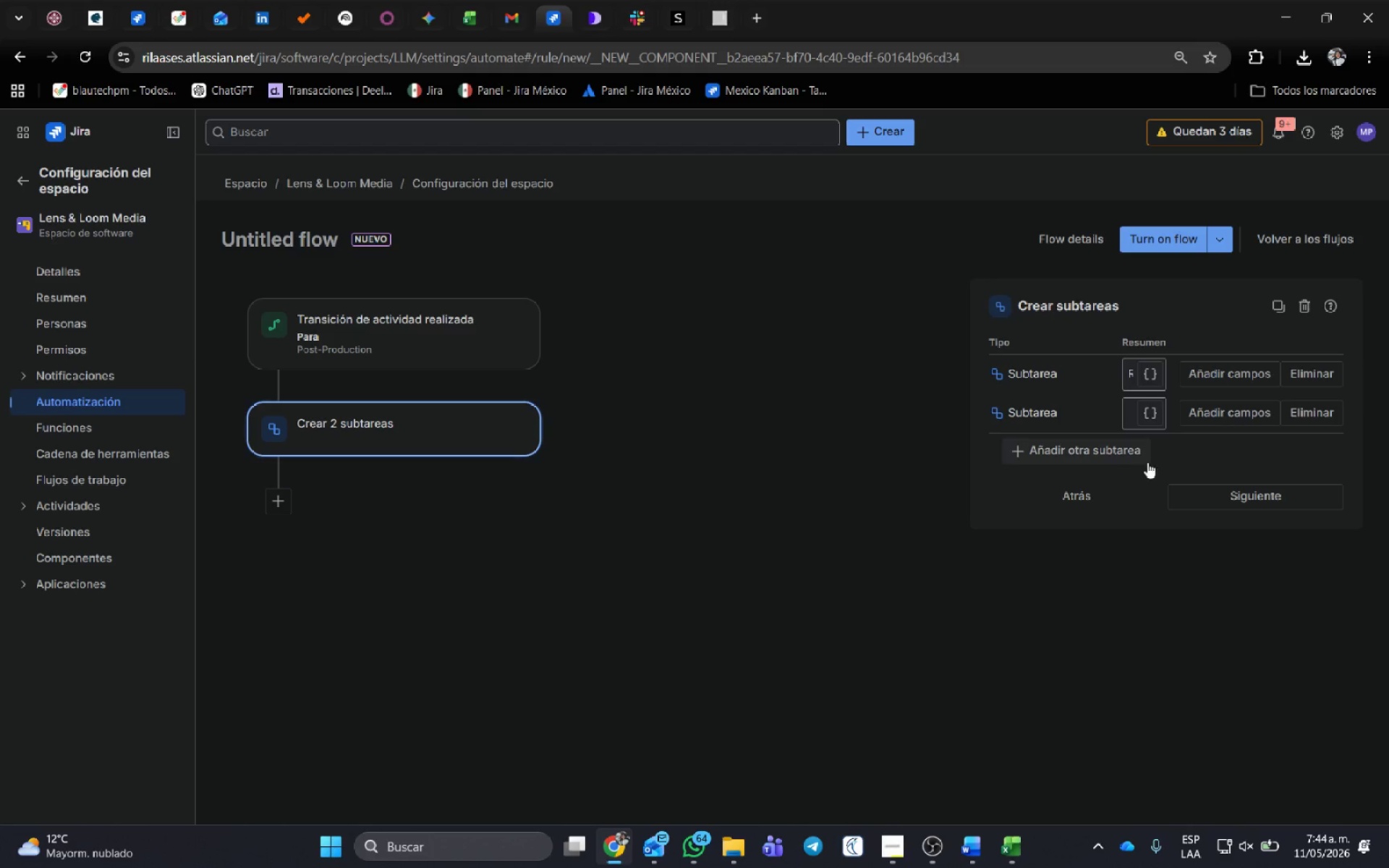 
key(Control+V)
 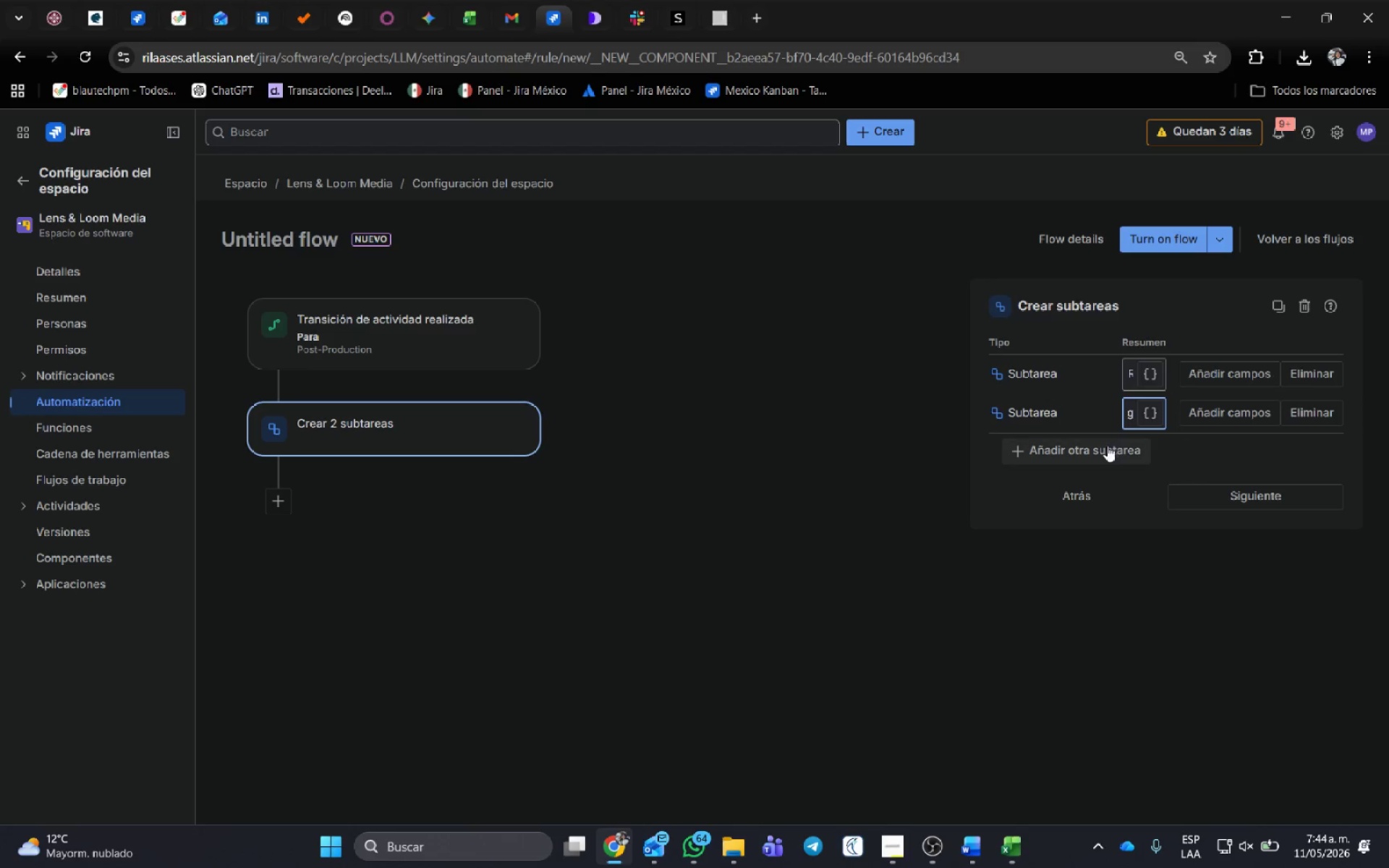 
left_click([1107, 446])
 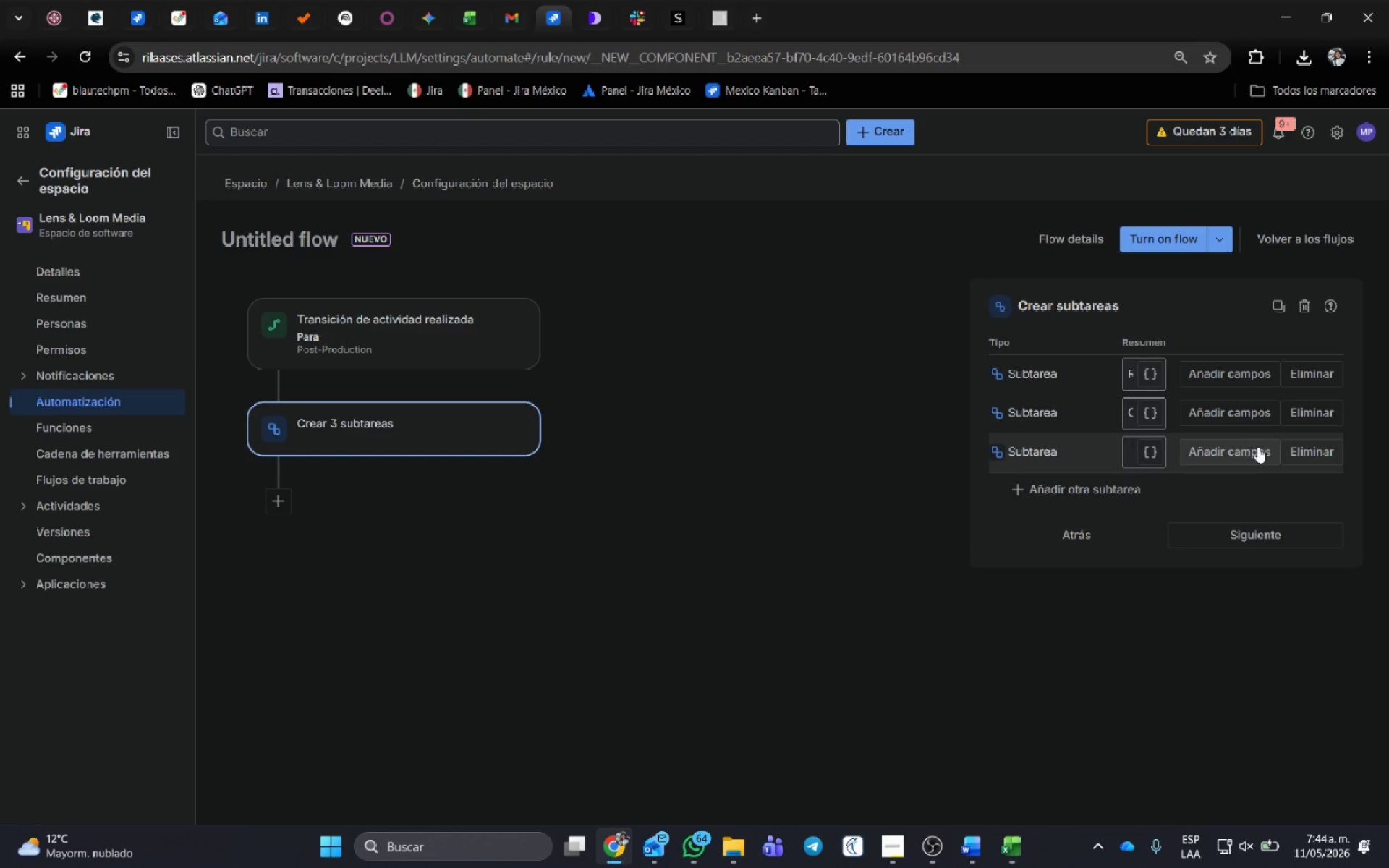 
key(Alt+AltLeft)
 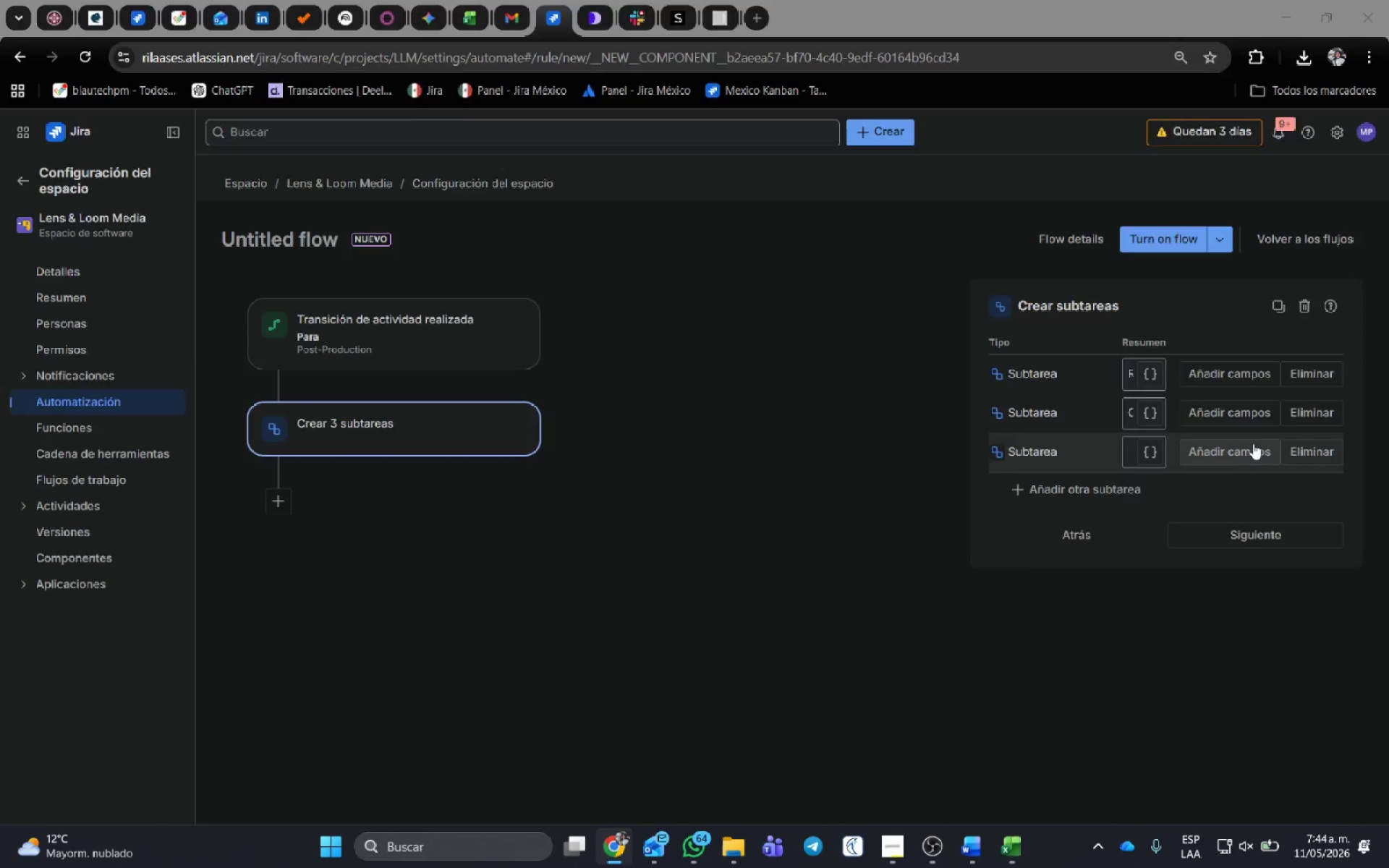 
key(Alt+Tab)